 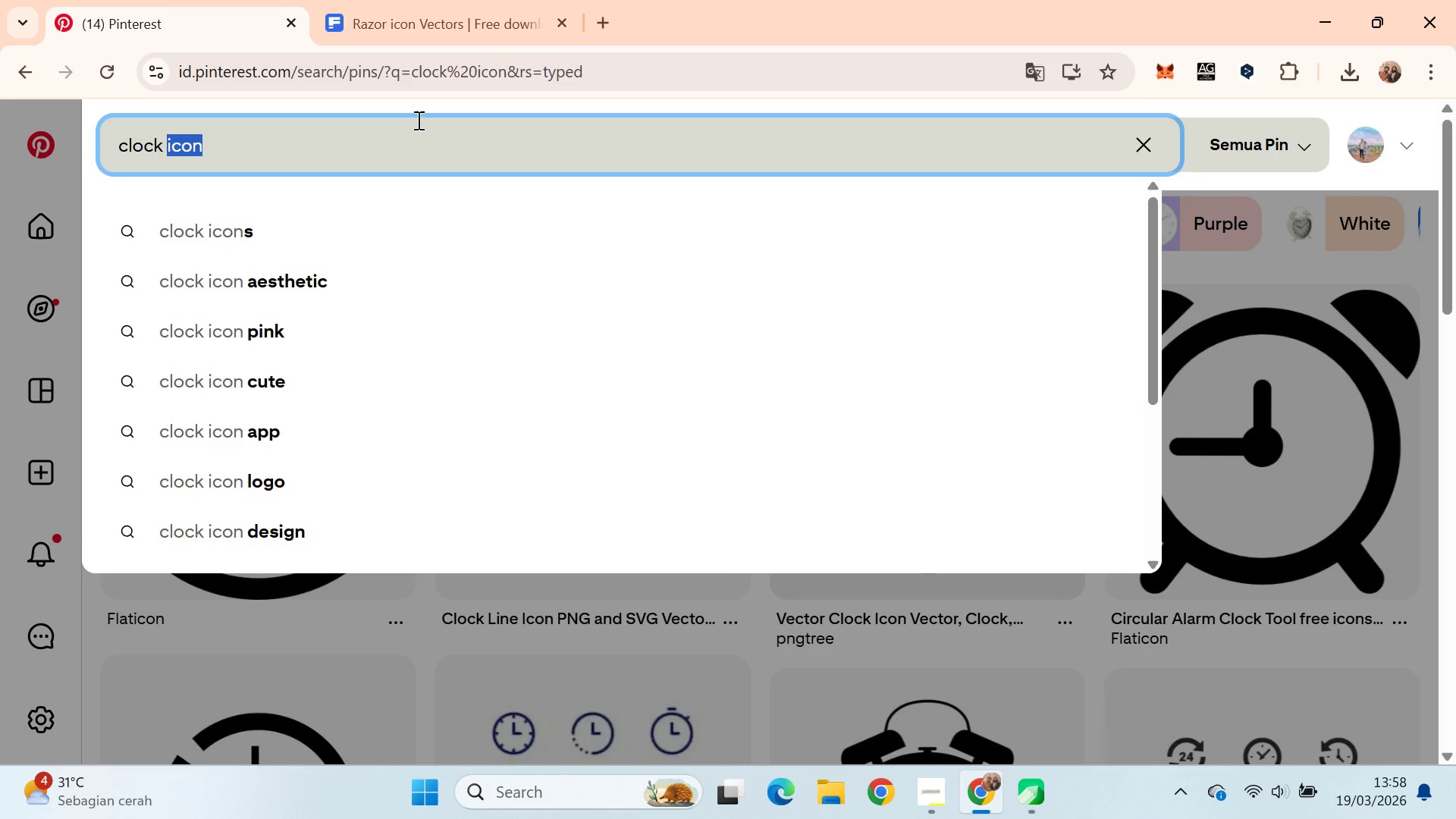 
type(barber s)
key(Backspace)
key(Backspace)
type(shopm)
key(Backspace)
type( patten)
key(Backspace)
type(rn)
 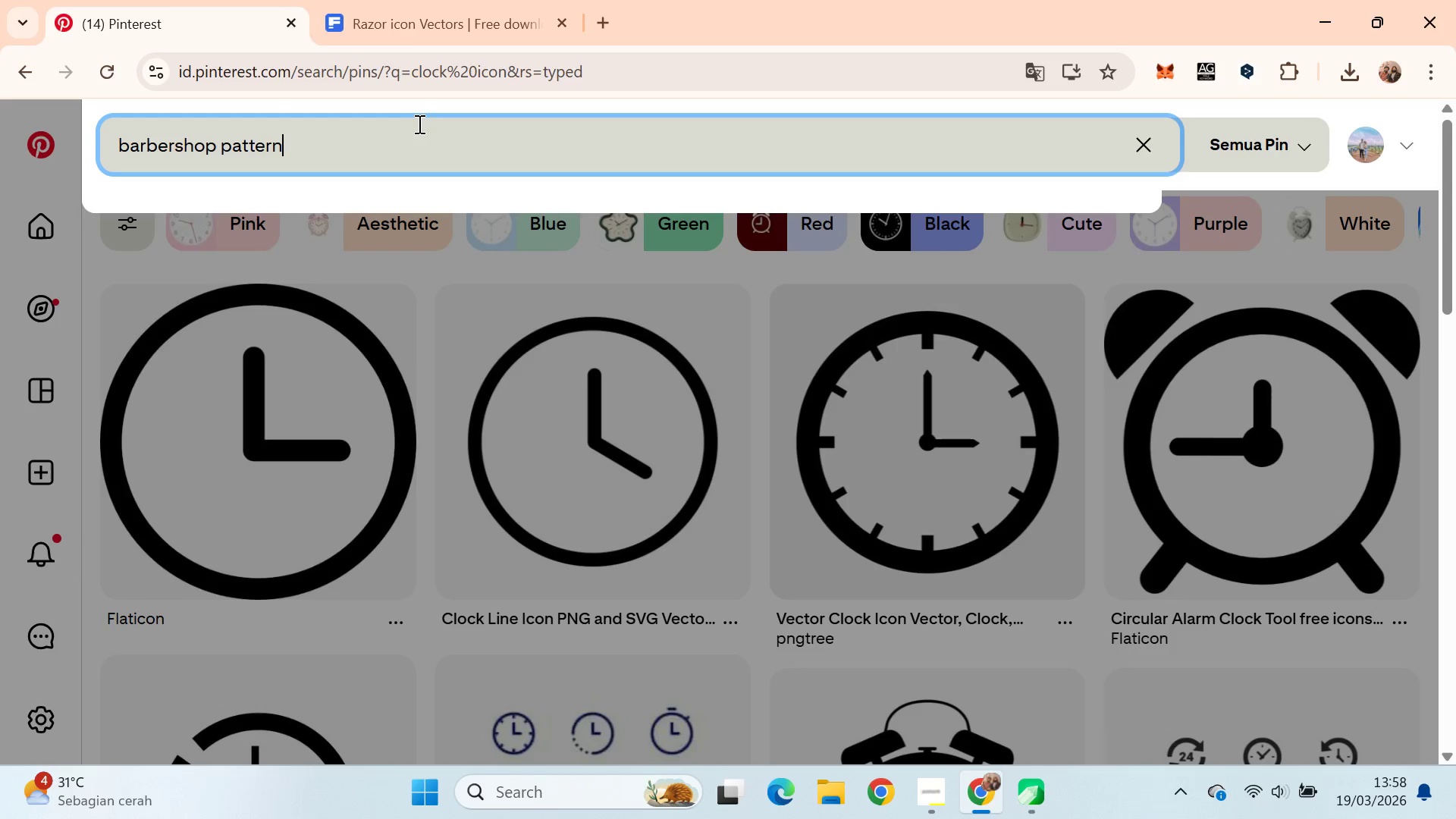 
key(Enter)
 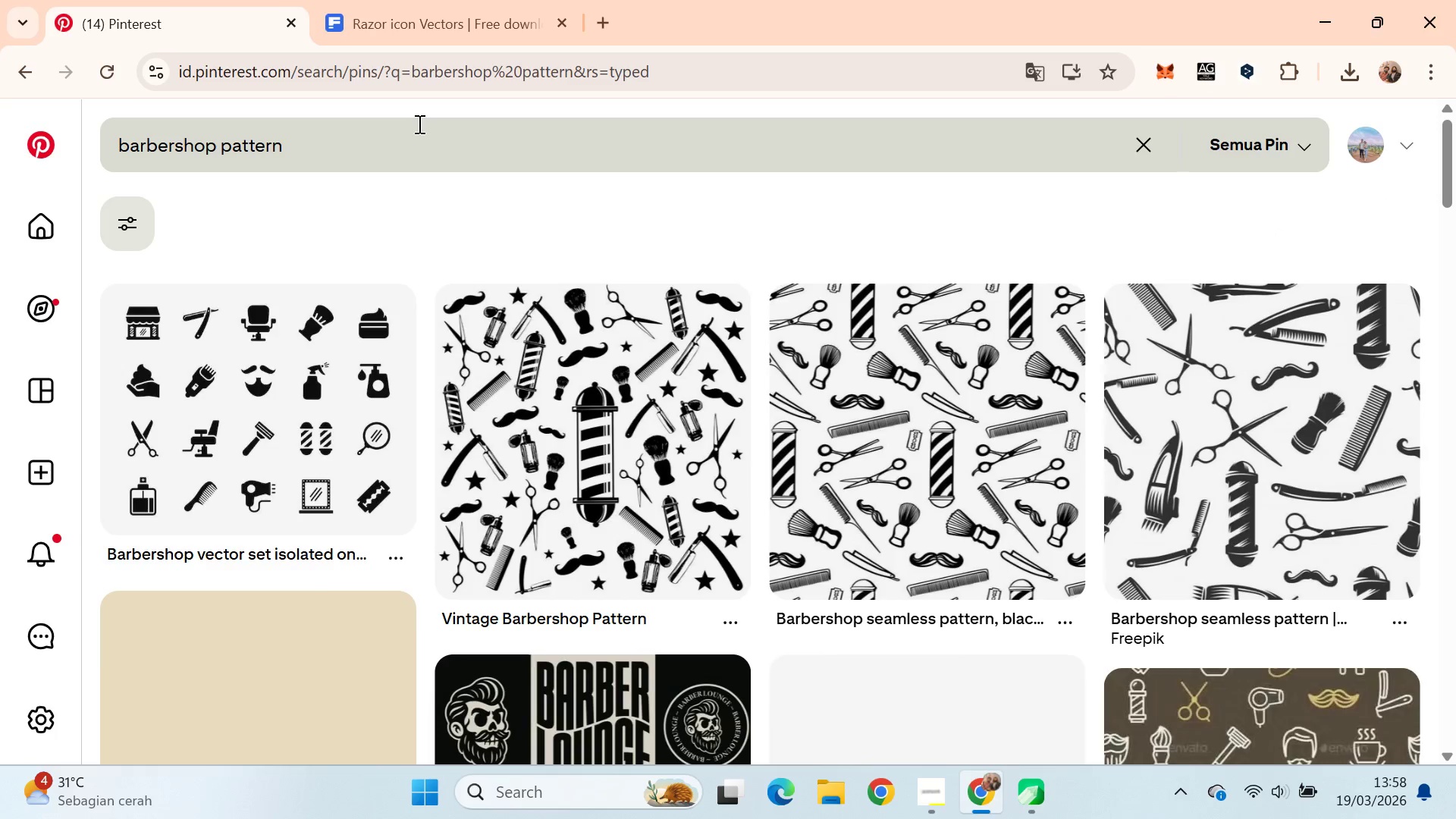 
scroll: coordinate [505, 249], scroll_direction: down, amount: 17.0
 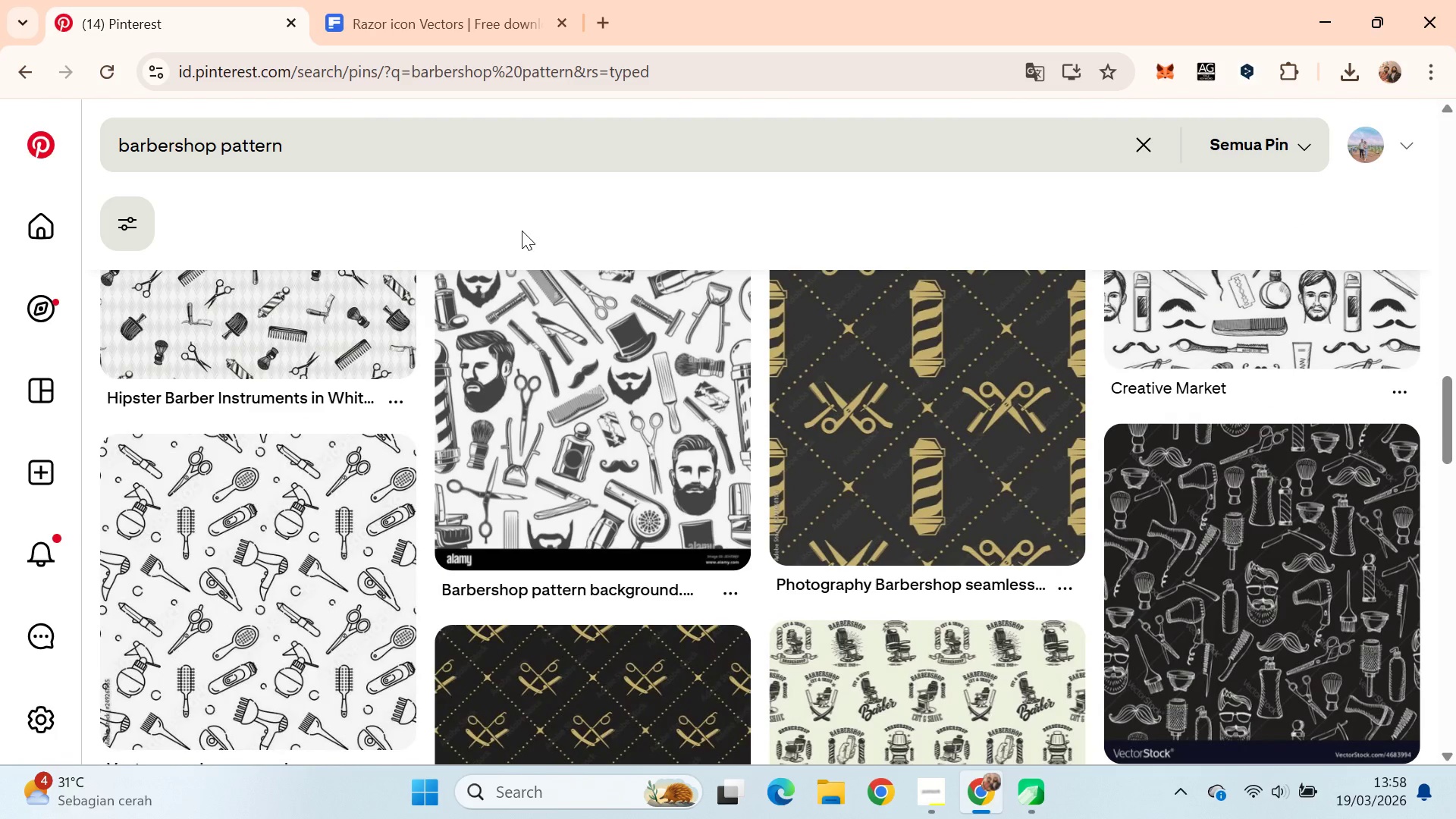 
scroll: coordinate [542, 242], scroll_direction: down, amount: 18.0
 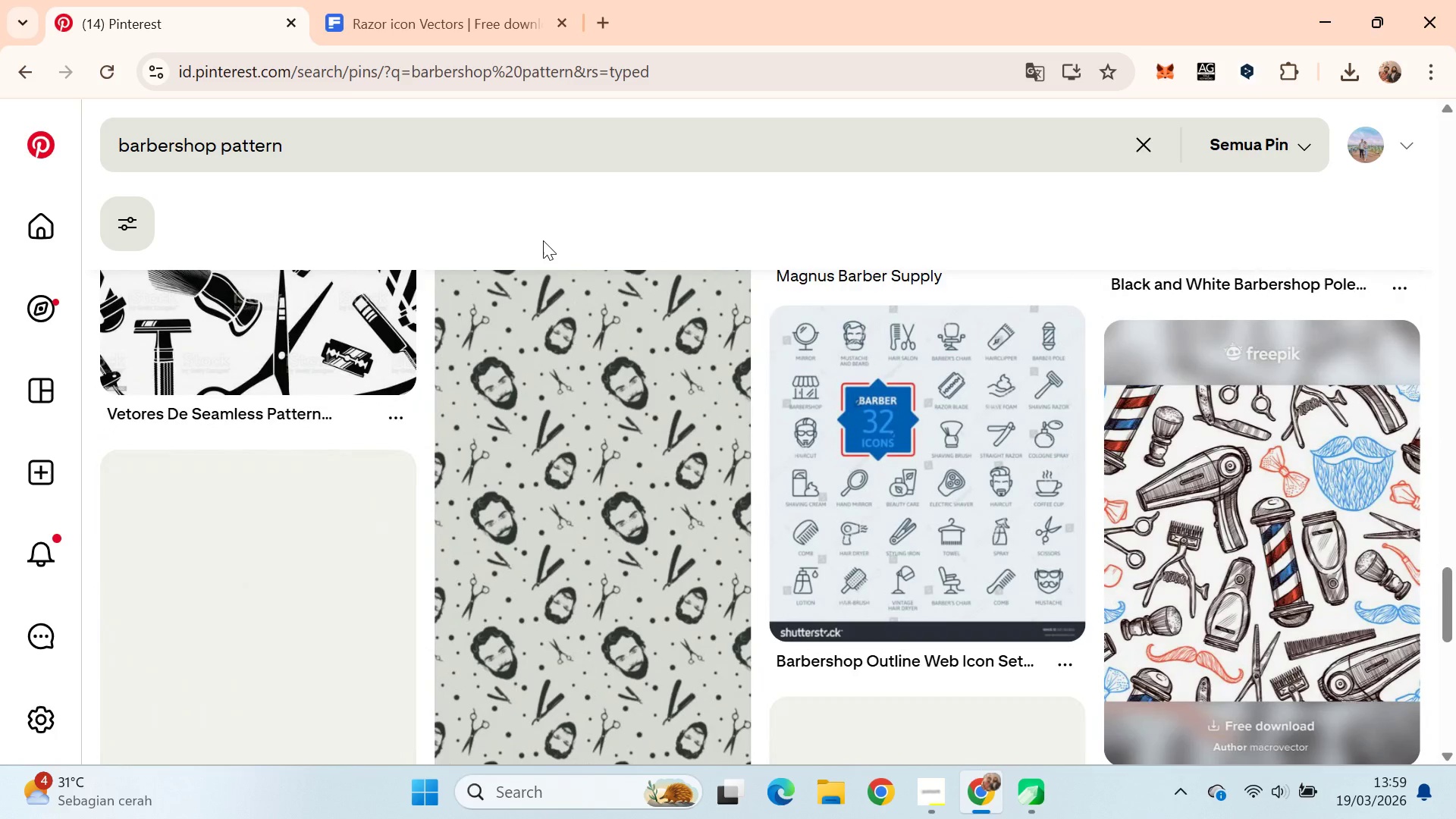 
scroll: coordinate [544, 239], scroll_direction: none, amount: 0.0
 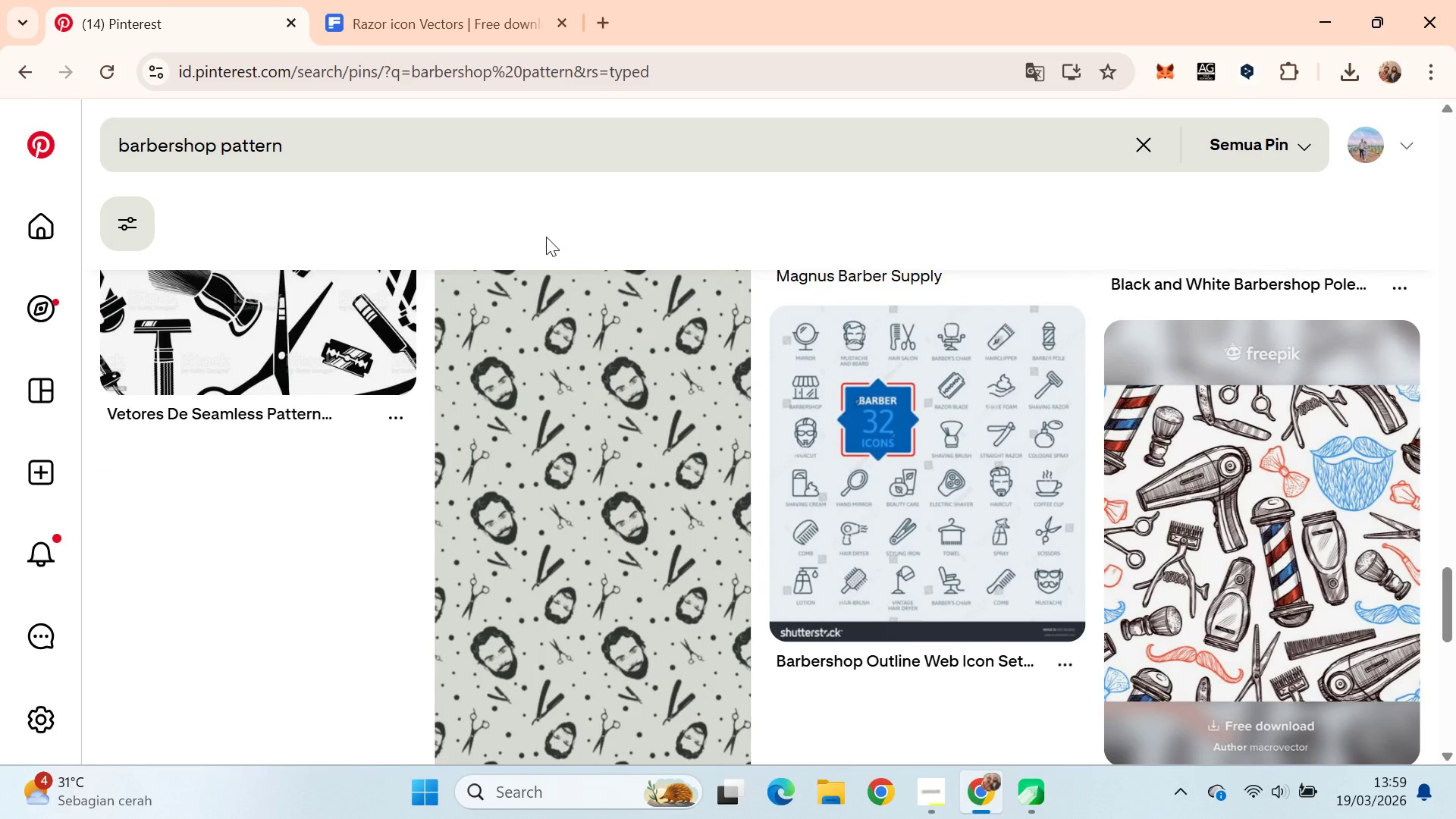 
scroll: coordinate [548, 235], scroll_direction: down, amount: 4.0
 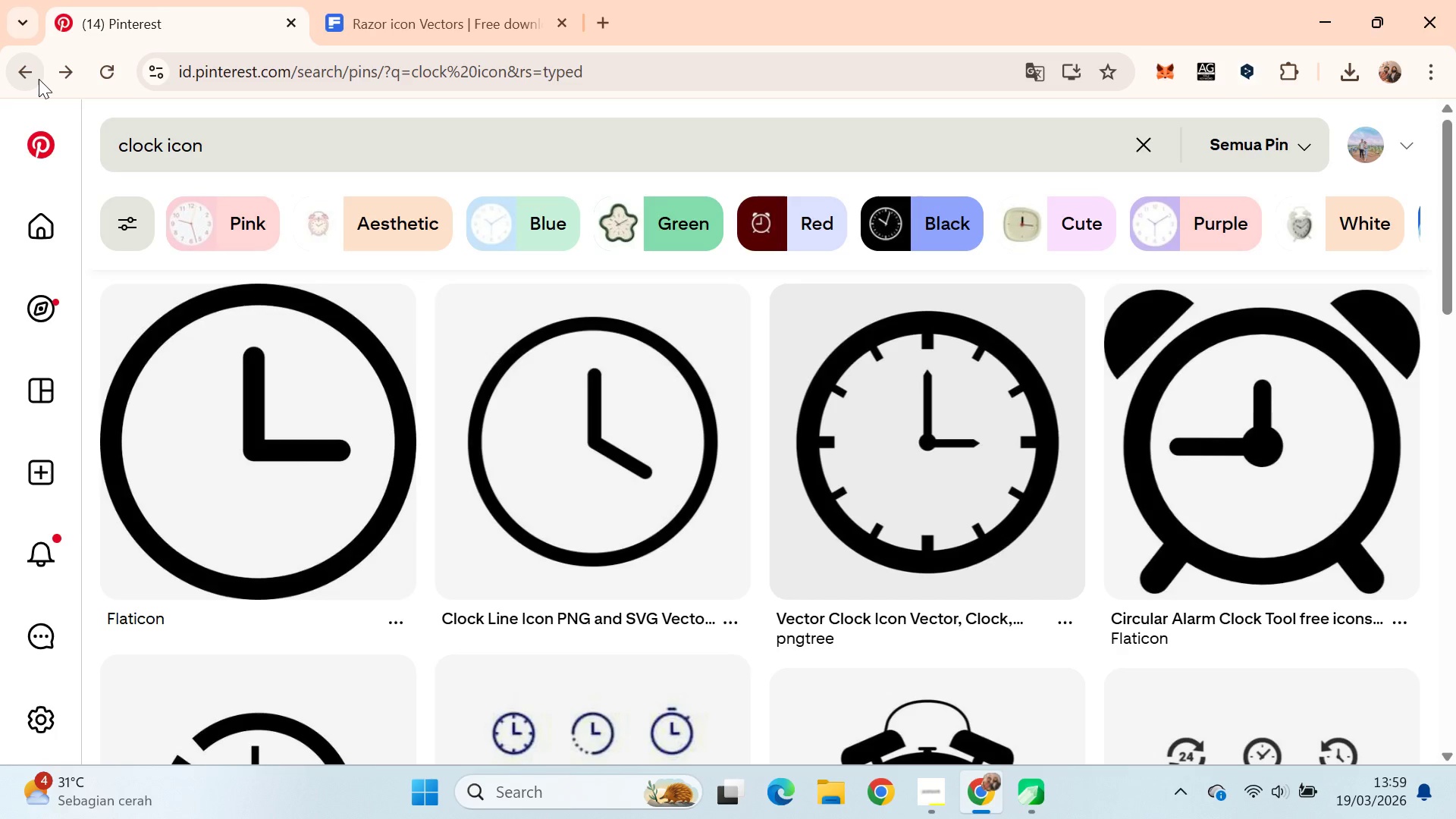 
left_click([34, 76])
 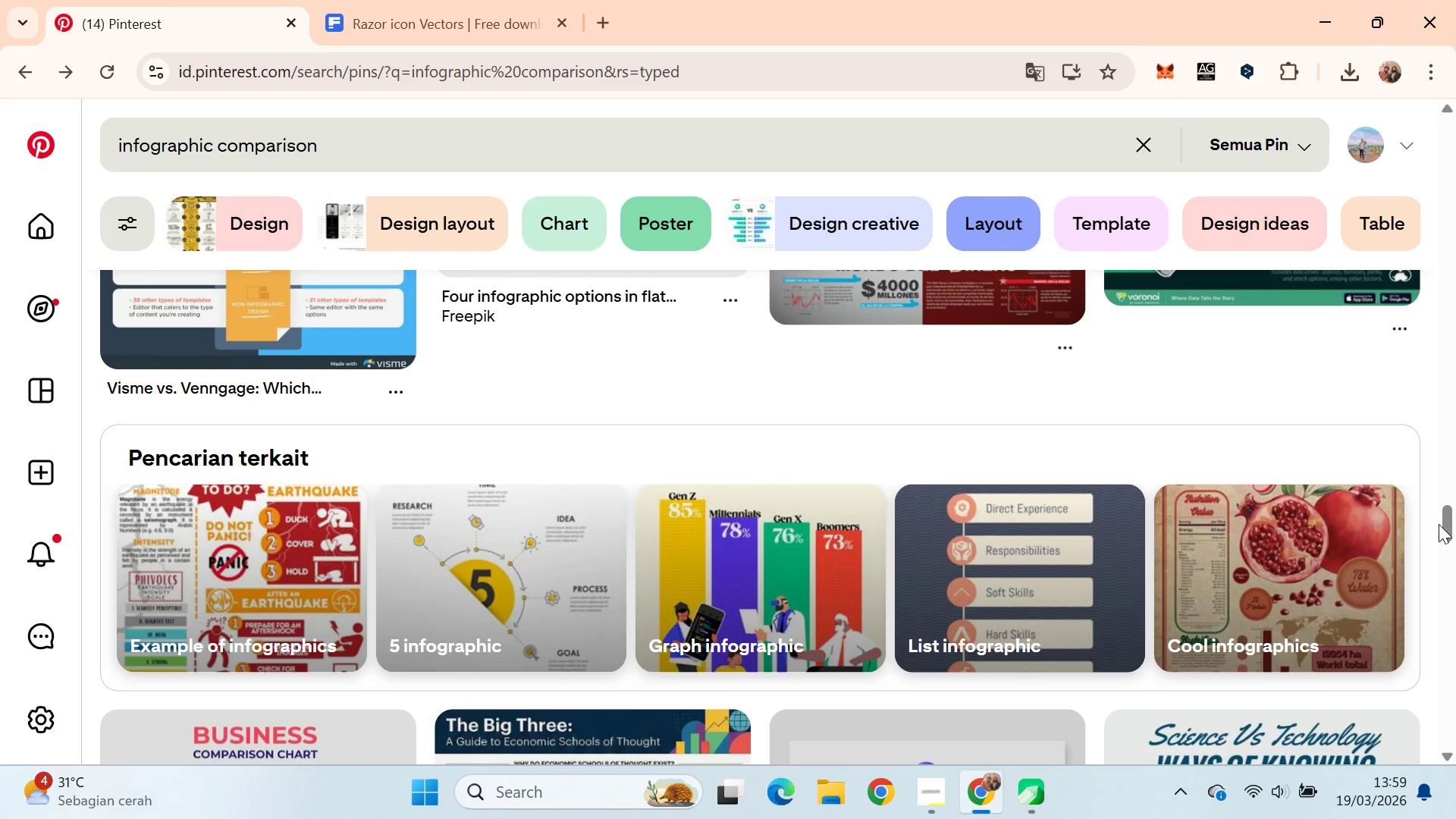 
left_click_drag(start_coordinate=[1455, 523], to_coordinate=[1455, 405])
 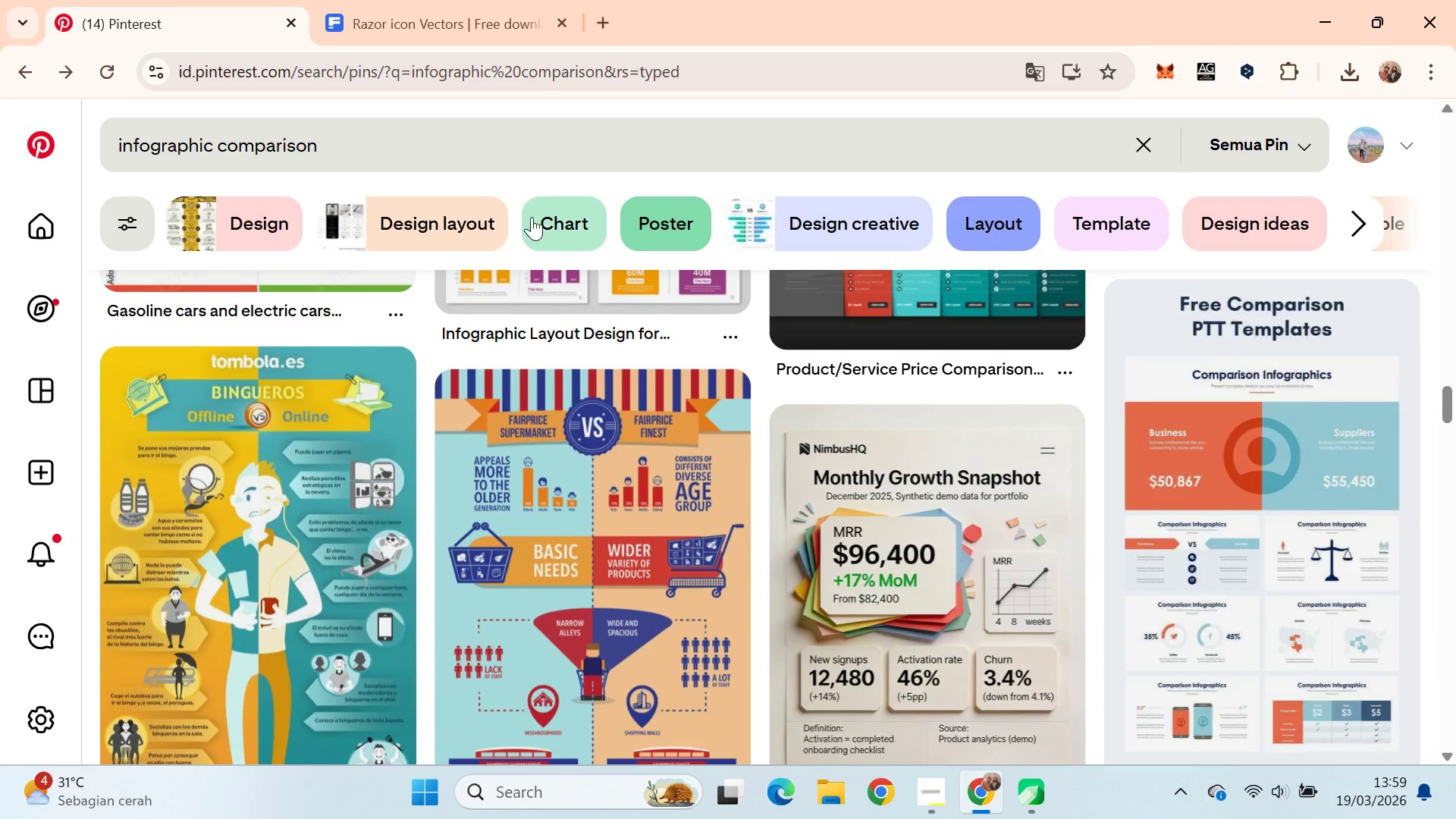 
double_click([548, 152])
 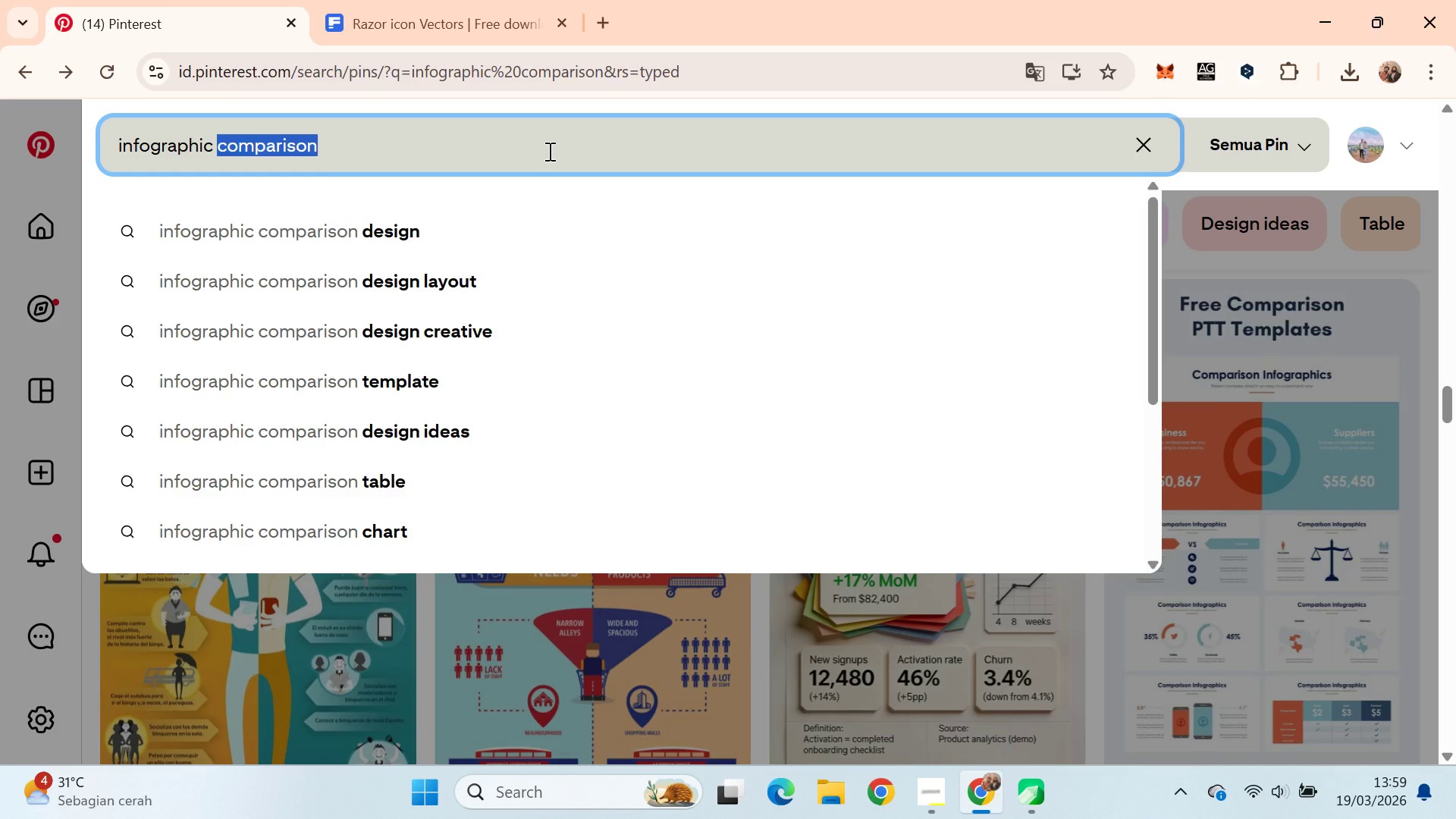 
key(Control+Backspace)
 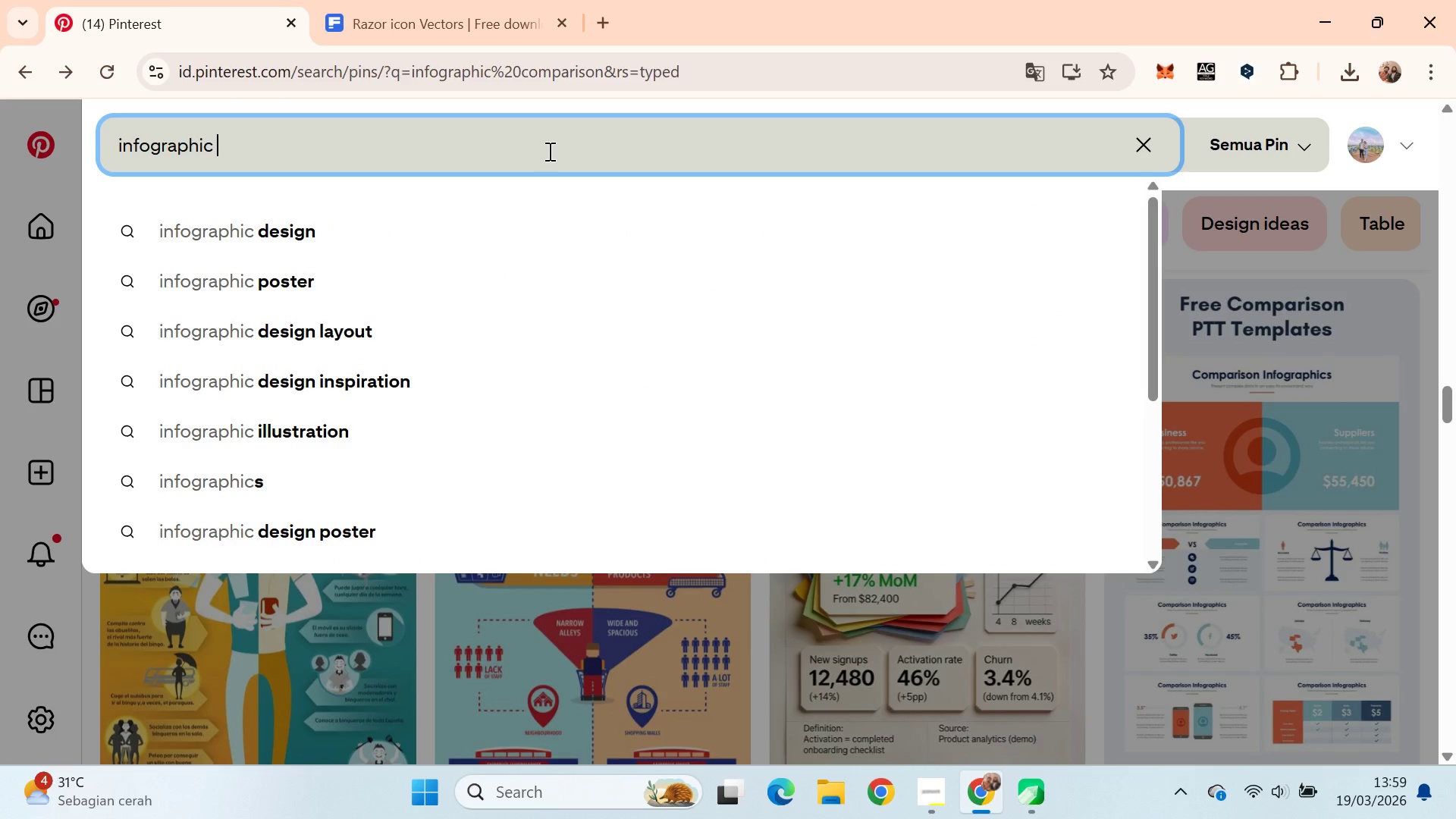 
key(Control+Backspace)
 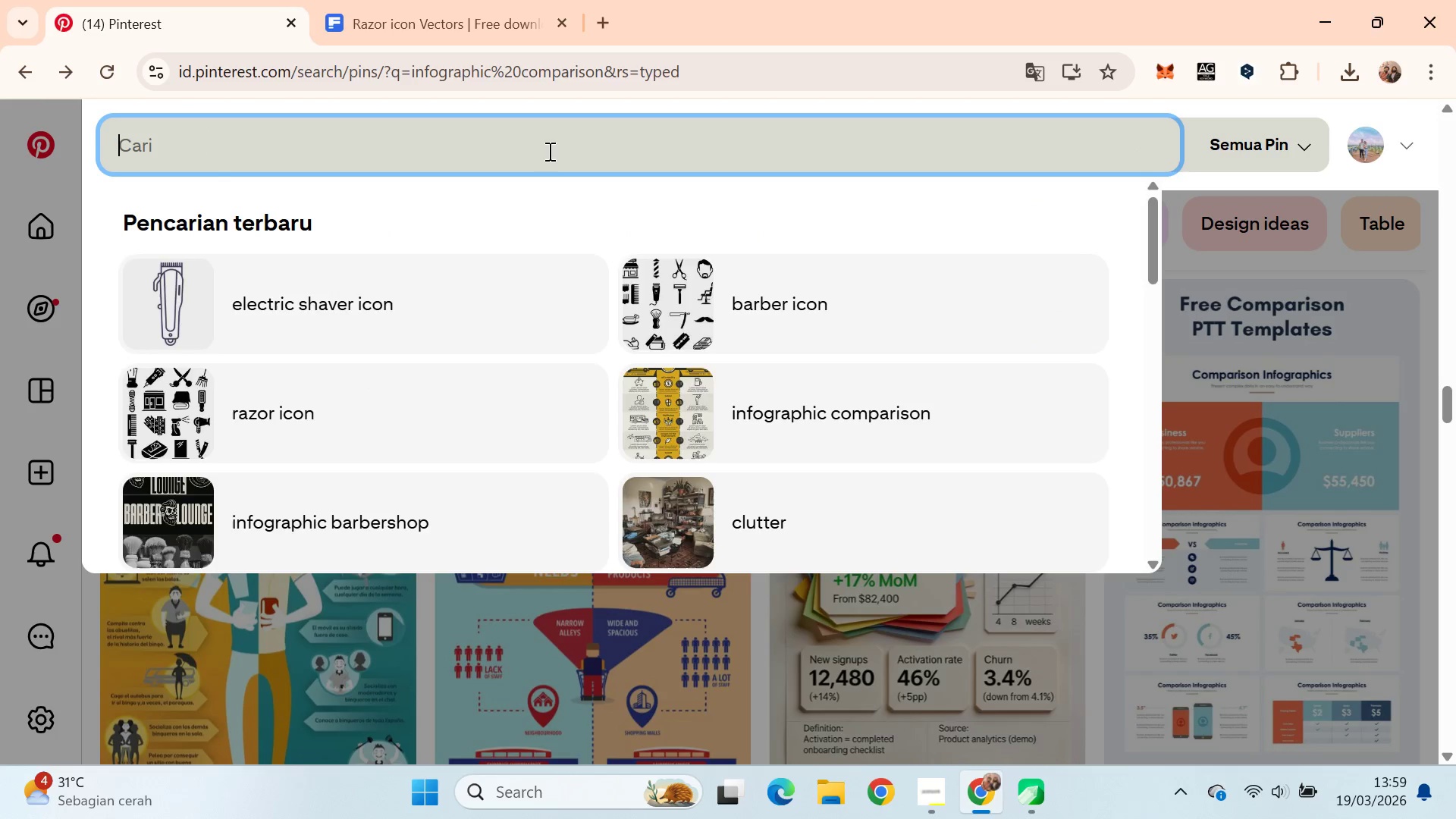 
key(Control+Backspace)
 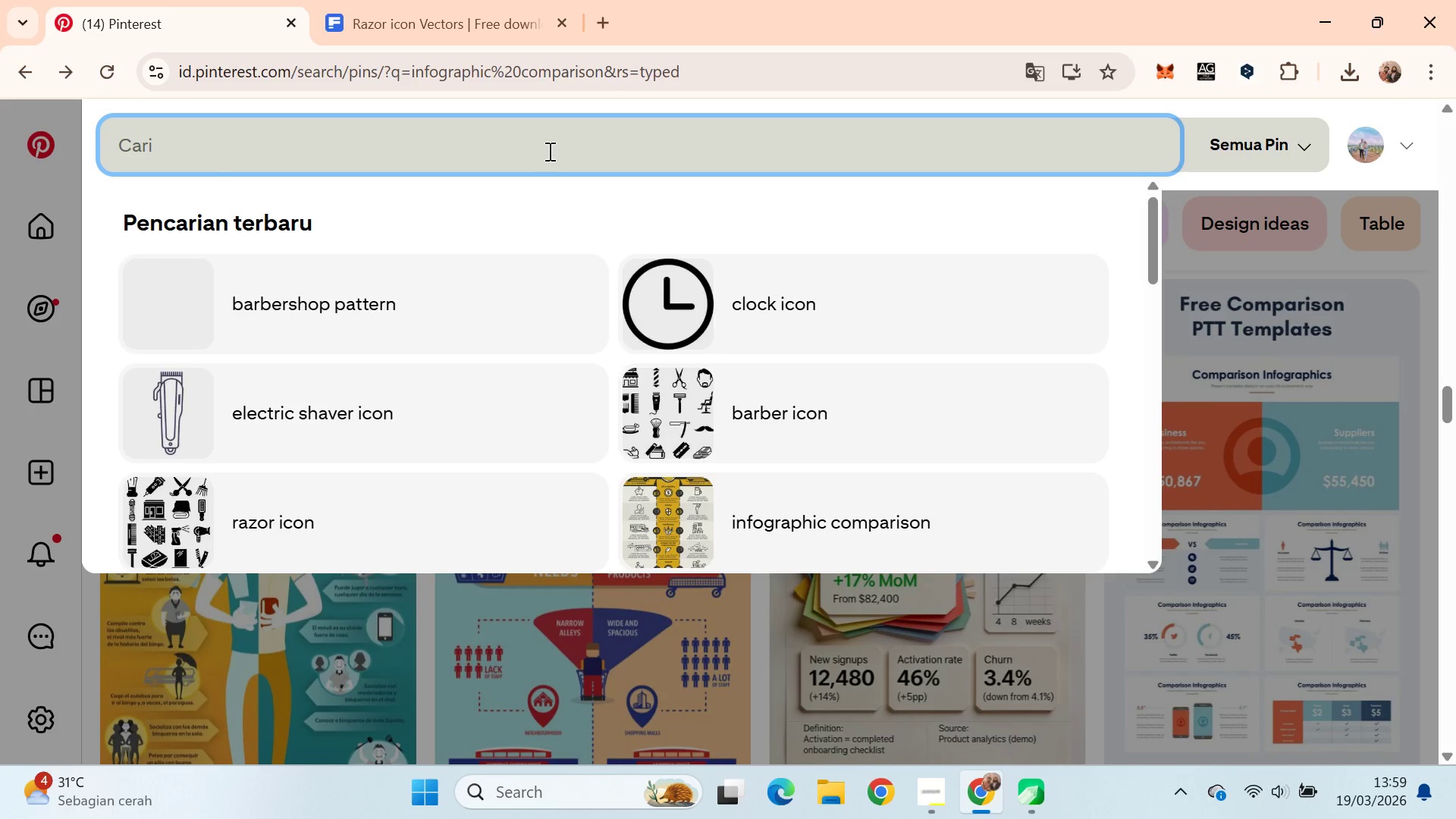 
type(label luxury)
 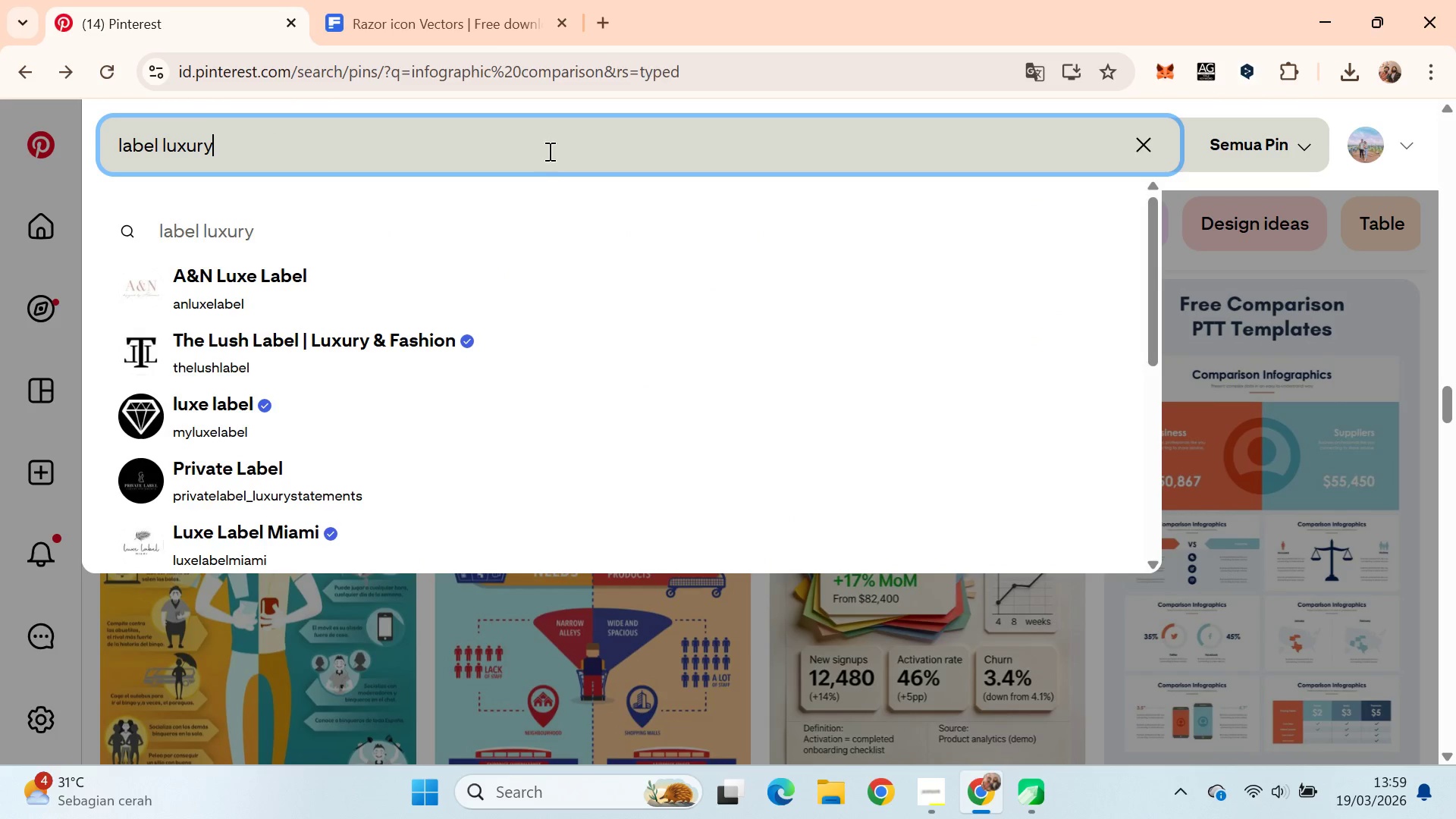 
key(Enter)
 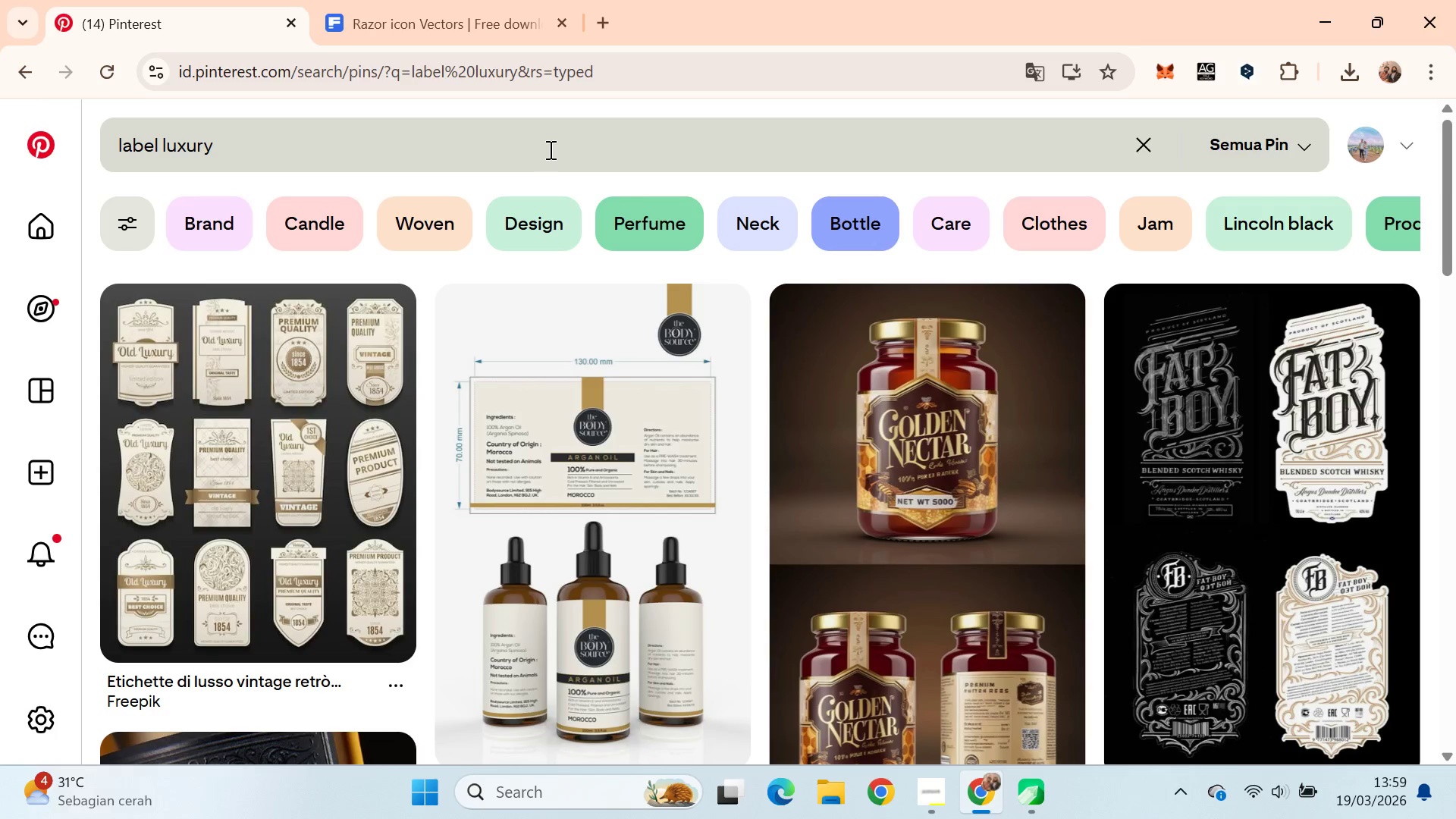 
wait(8.73)
 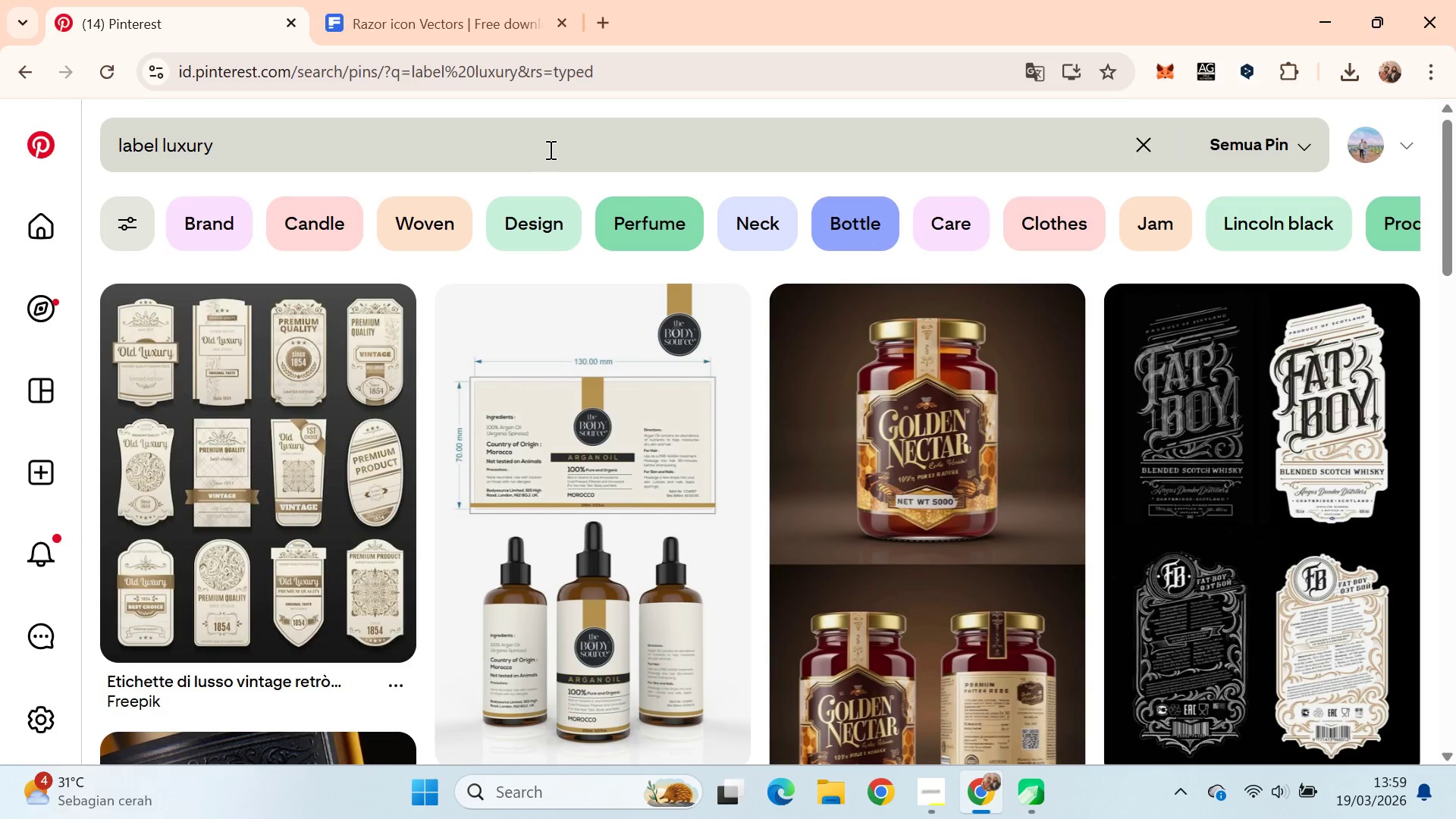 
left_click_drag(start_coordinate=[1455, 206], to_coordinate=[1455, 470])
 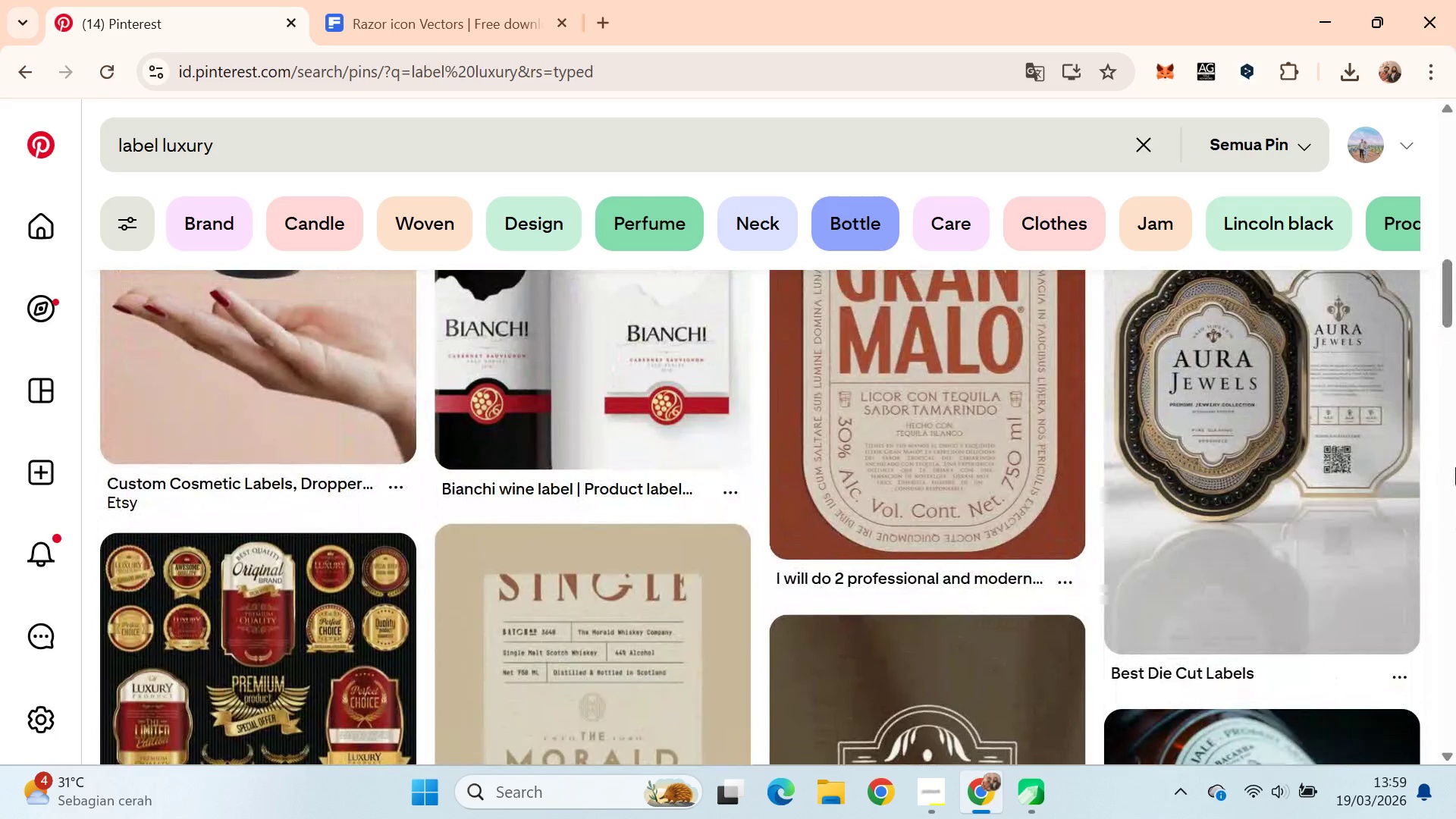 
key(Alt+AltLeft)
 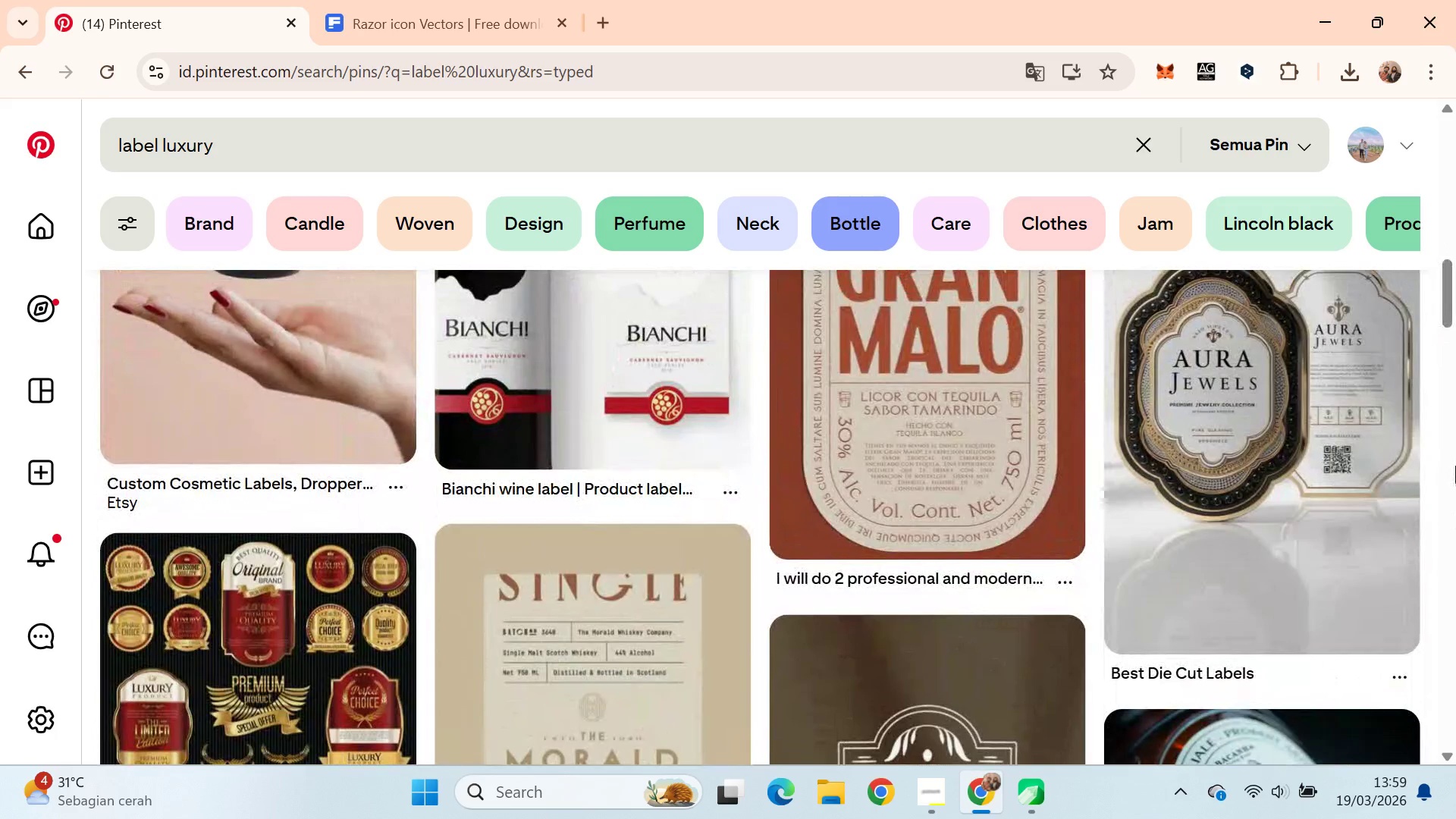 
key(Alt+Tab)